 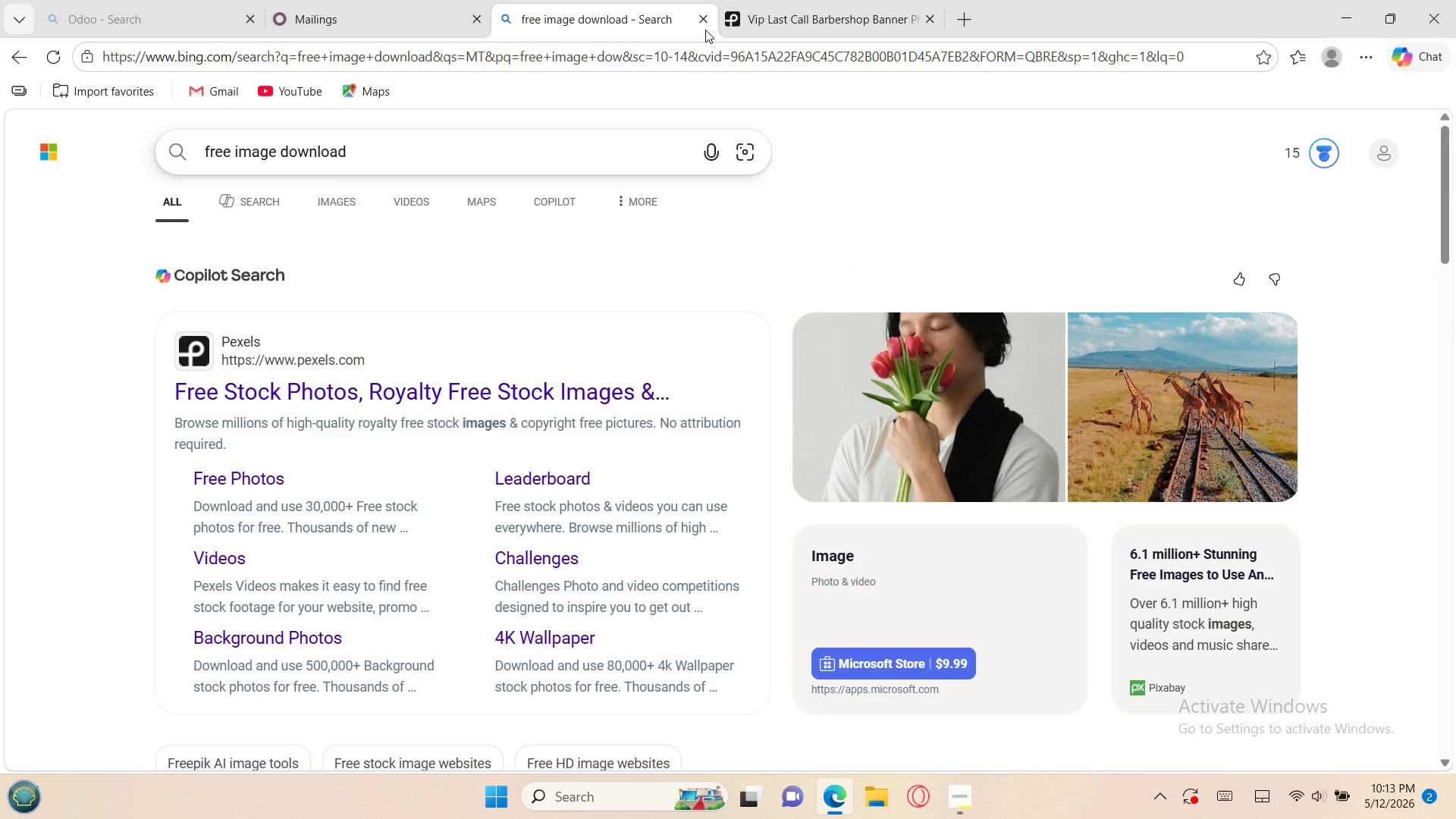 
left_click([704, 16])
 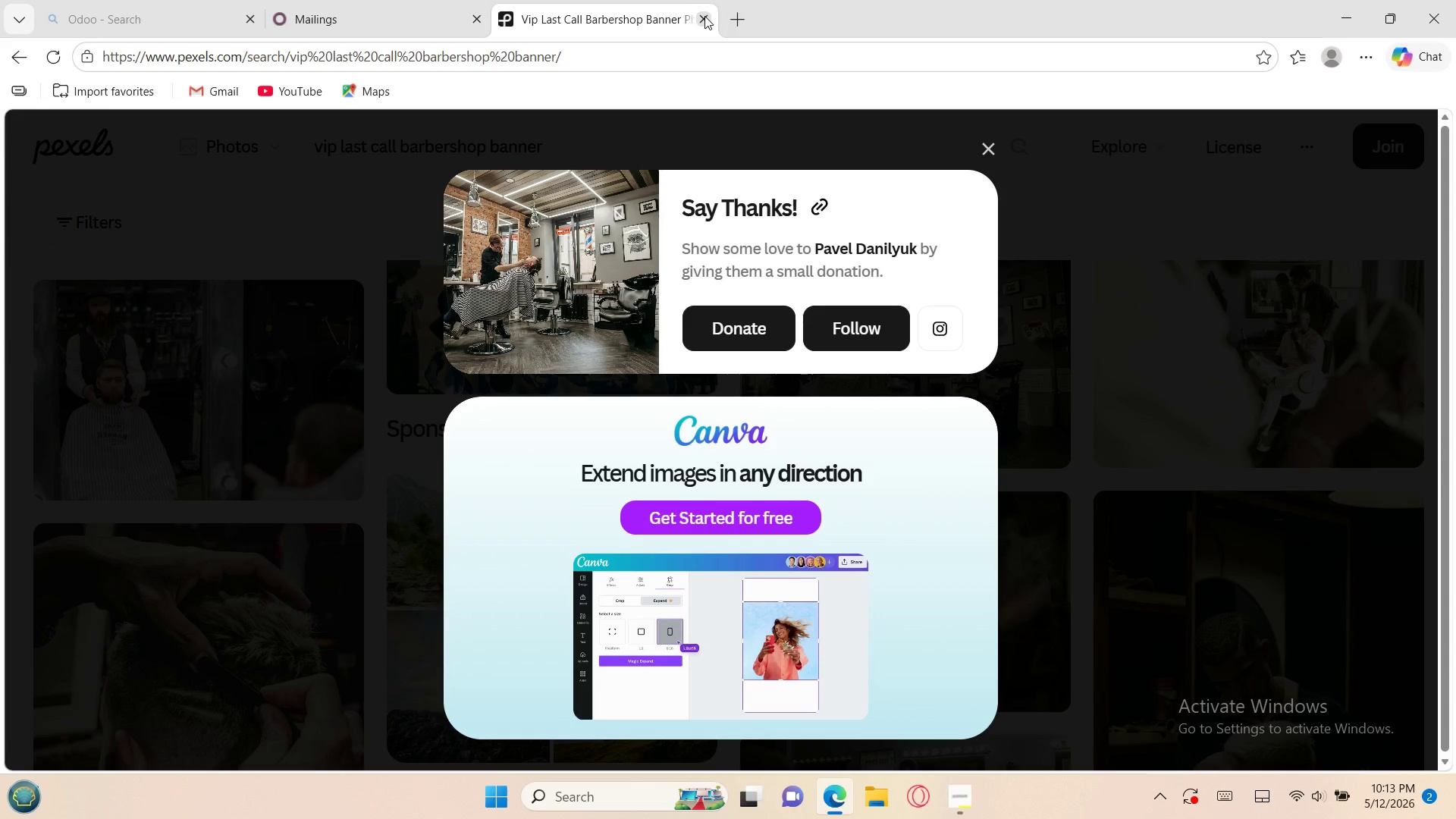 
left_click([704, 16])
 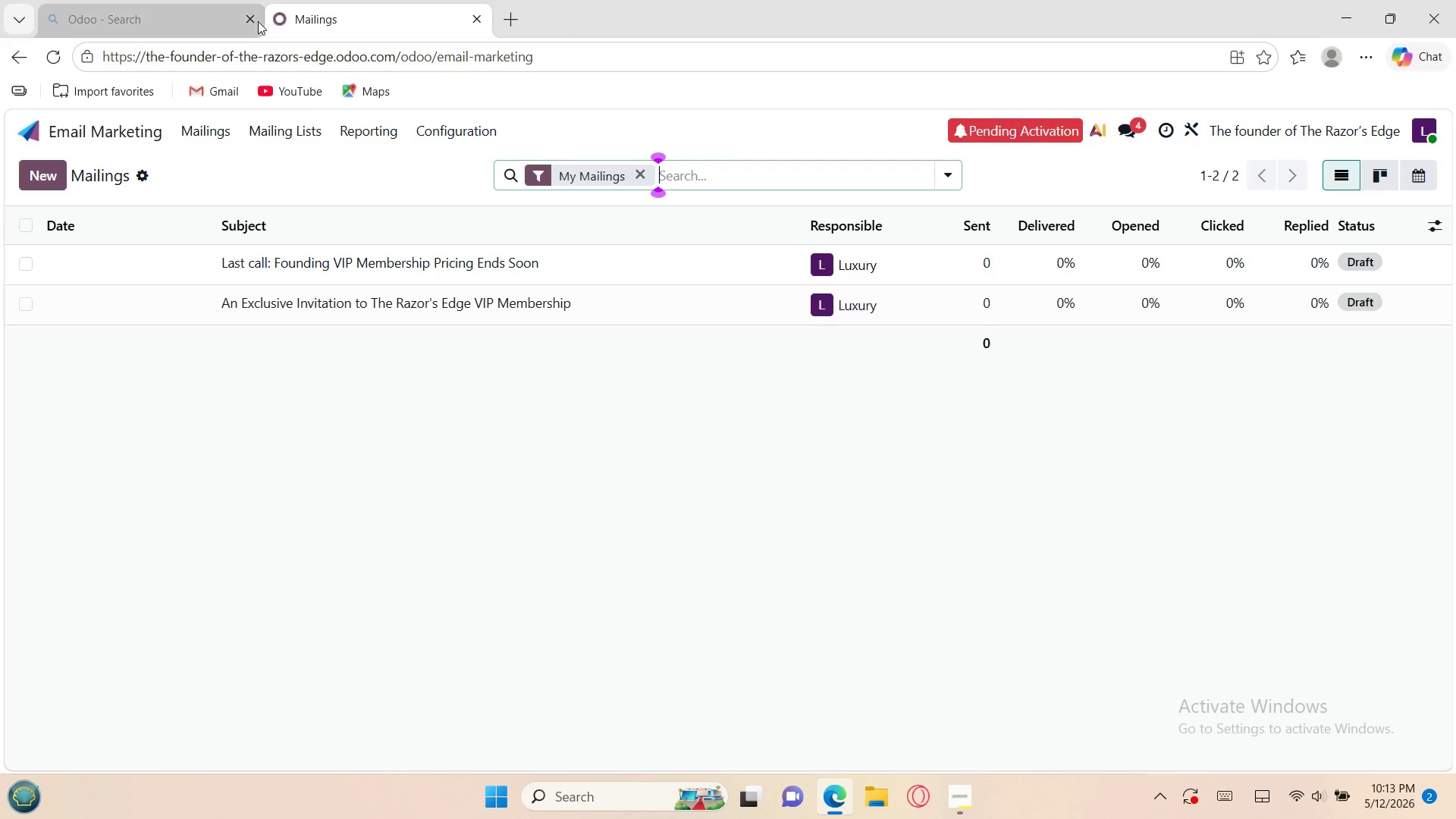 
left_click([246, 21])
 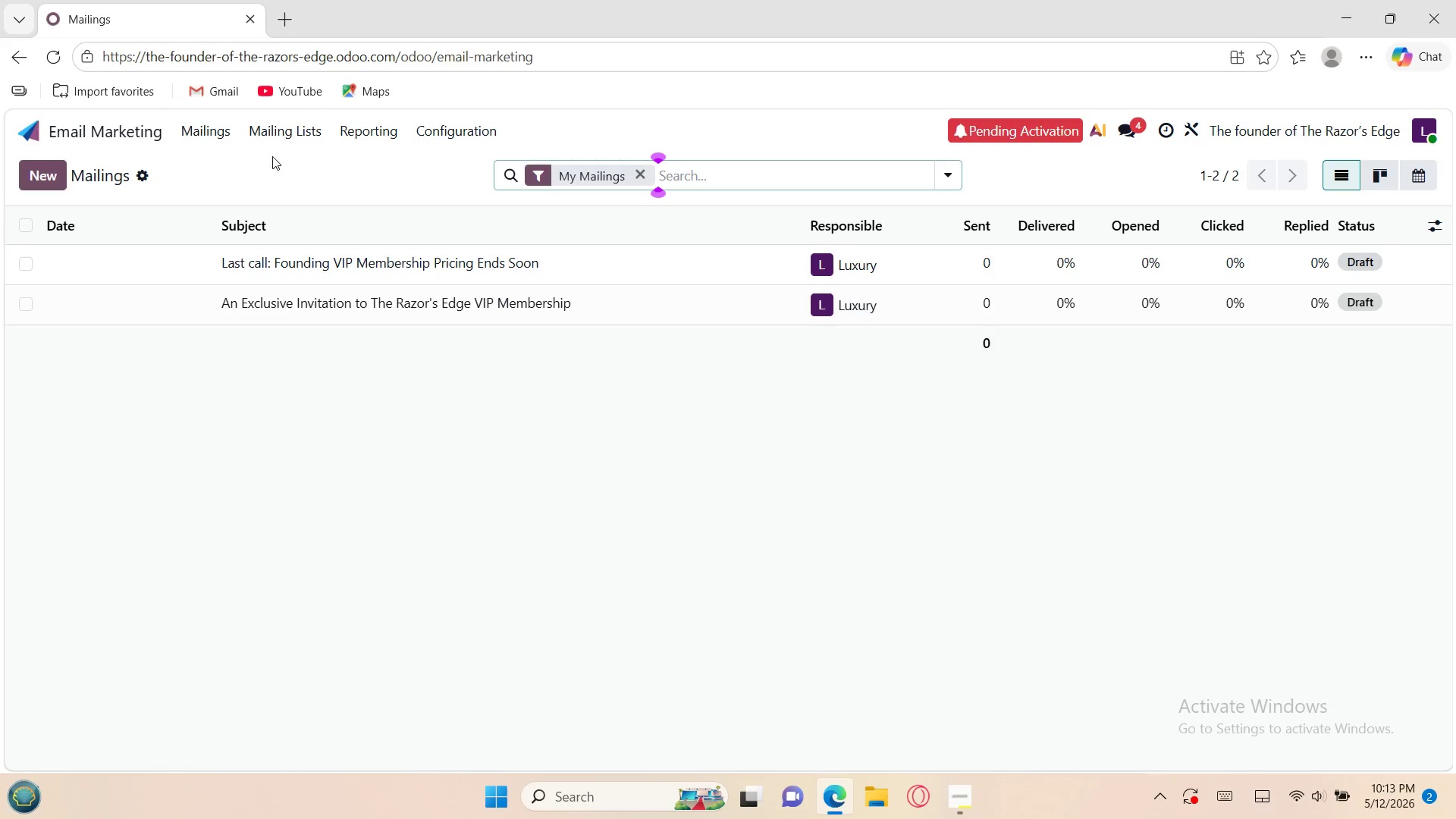 
left_click([300, 135])
 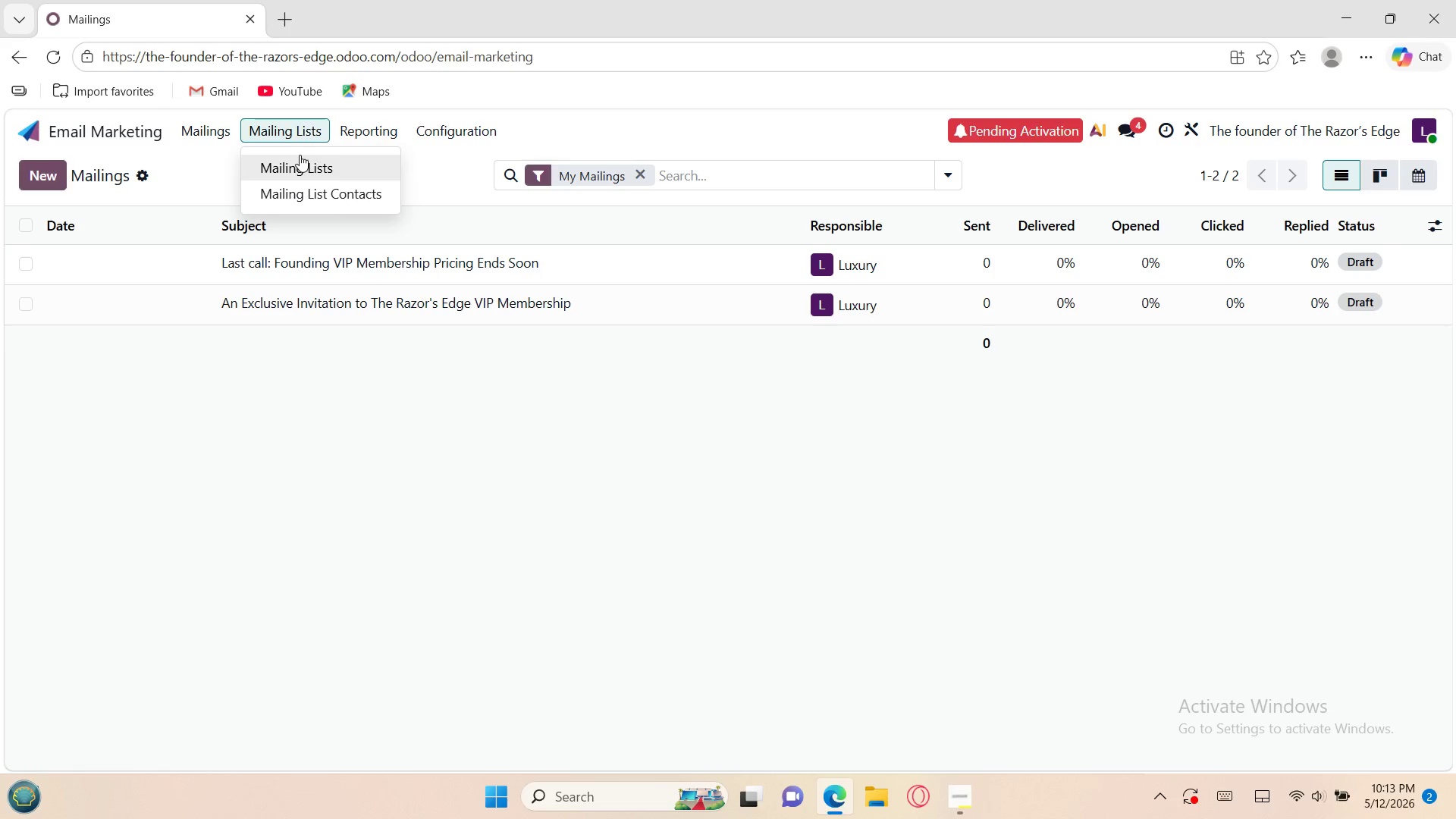 
left_click([300, 155])
 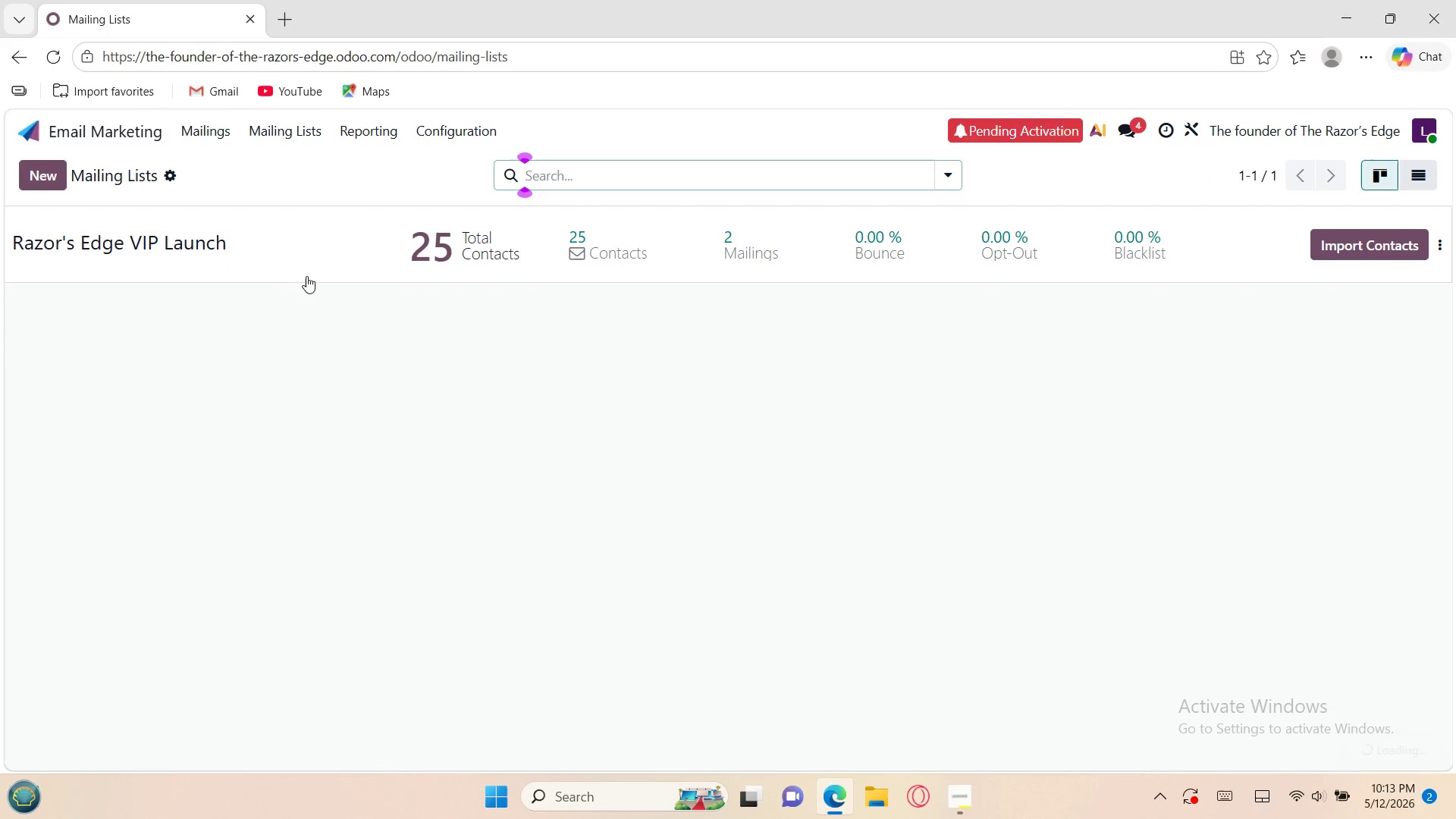 
left_click([354, 249])
 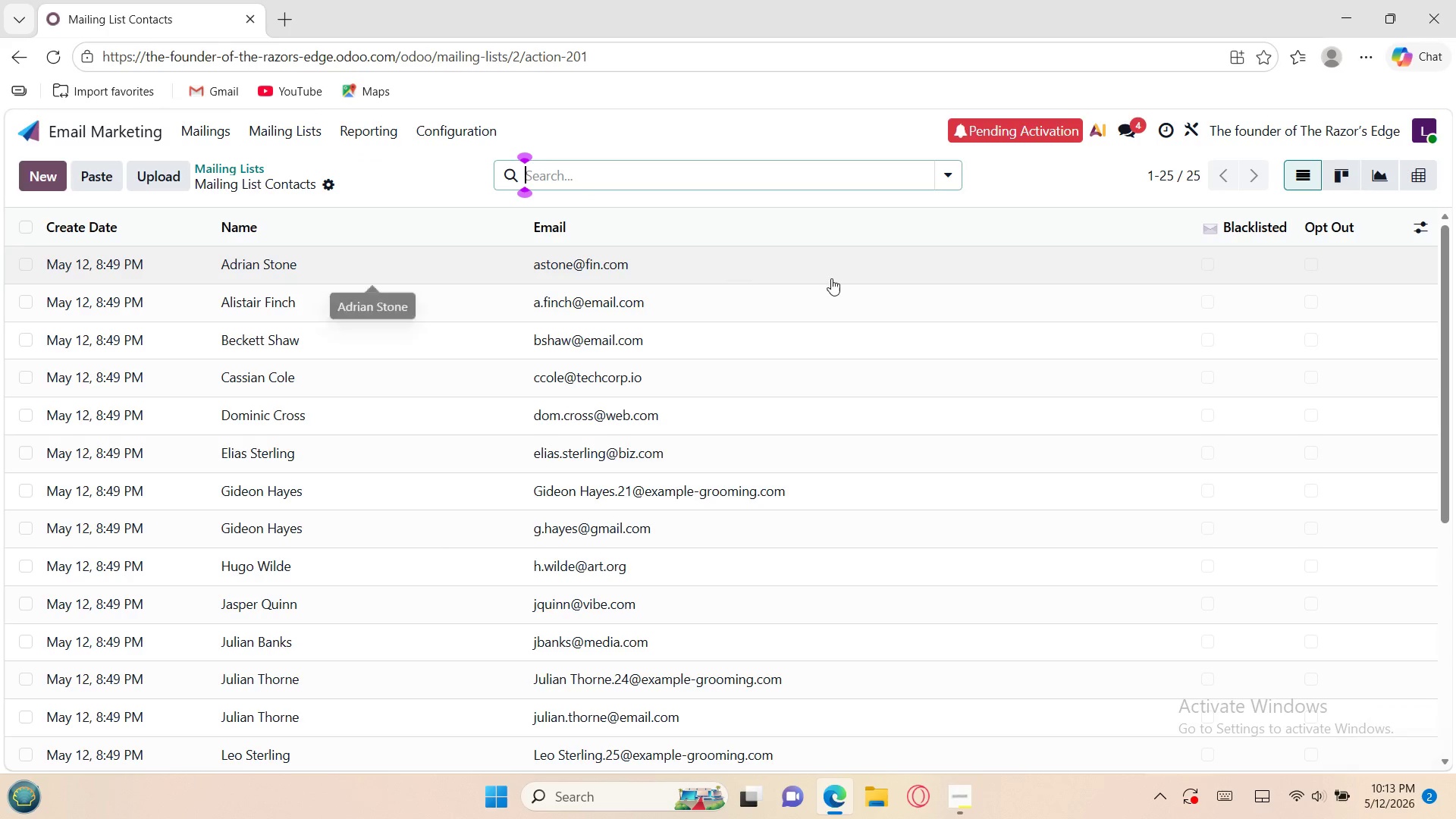 
wait(5.84)
 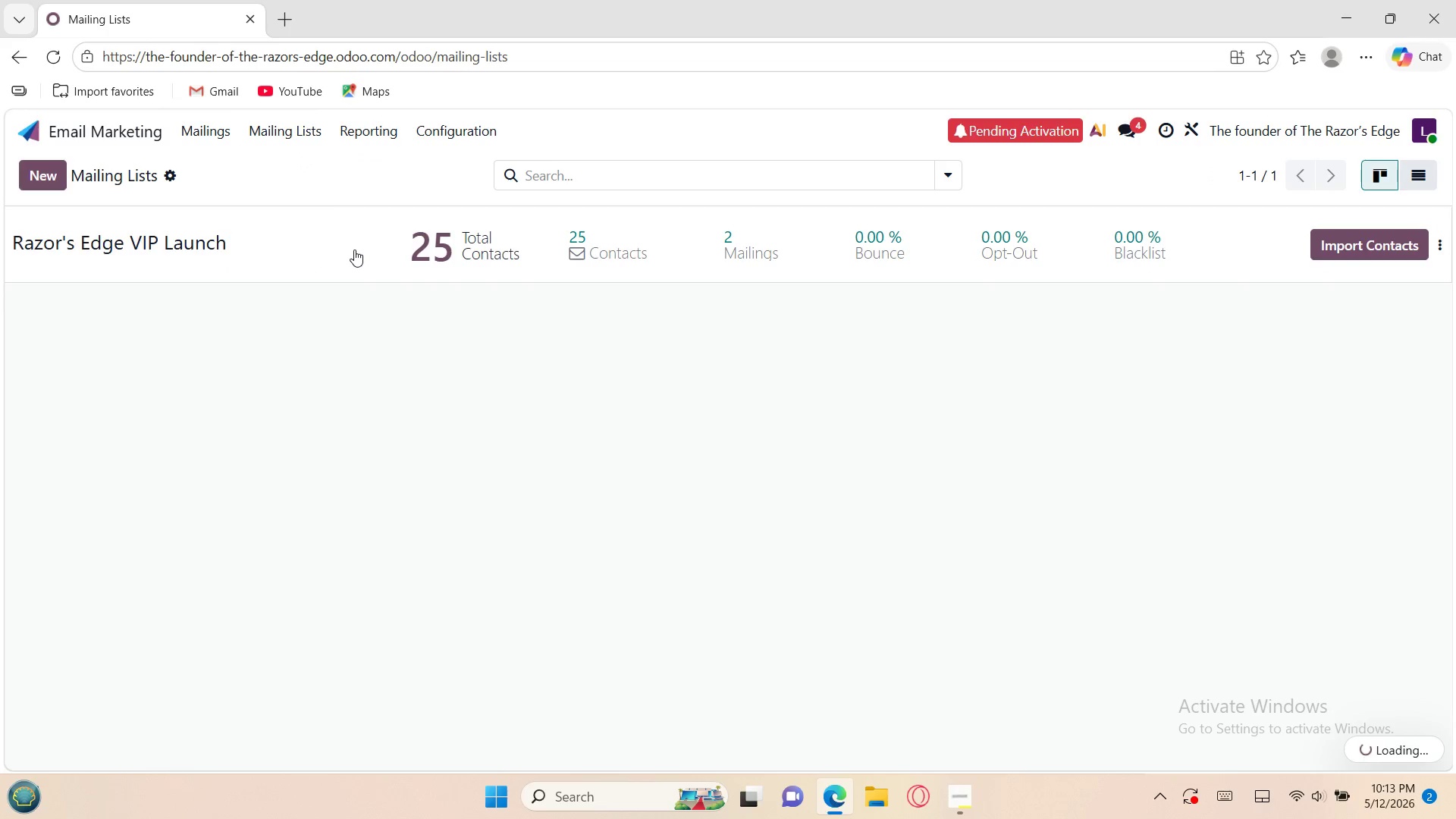 
left_click([1415, 221])
 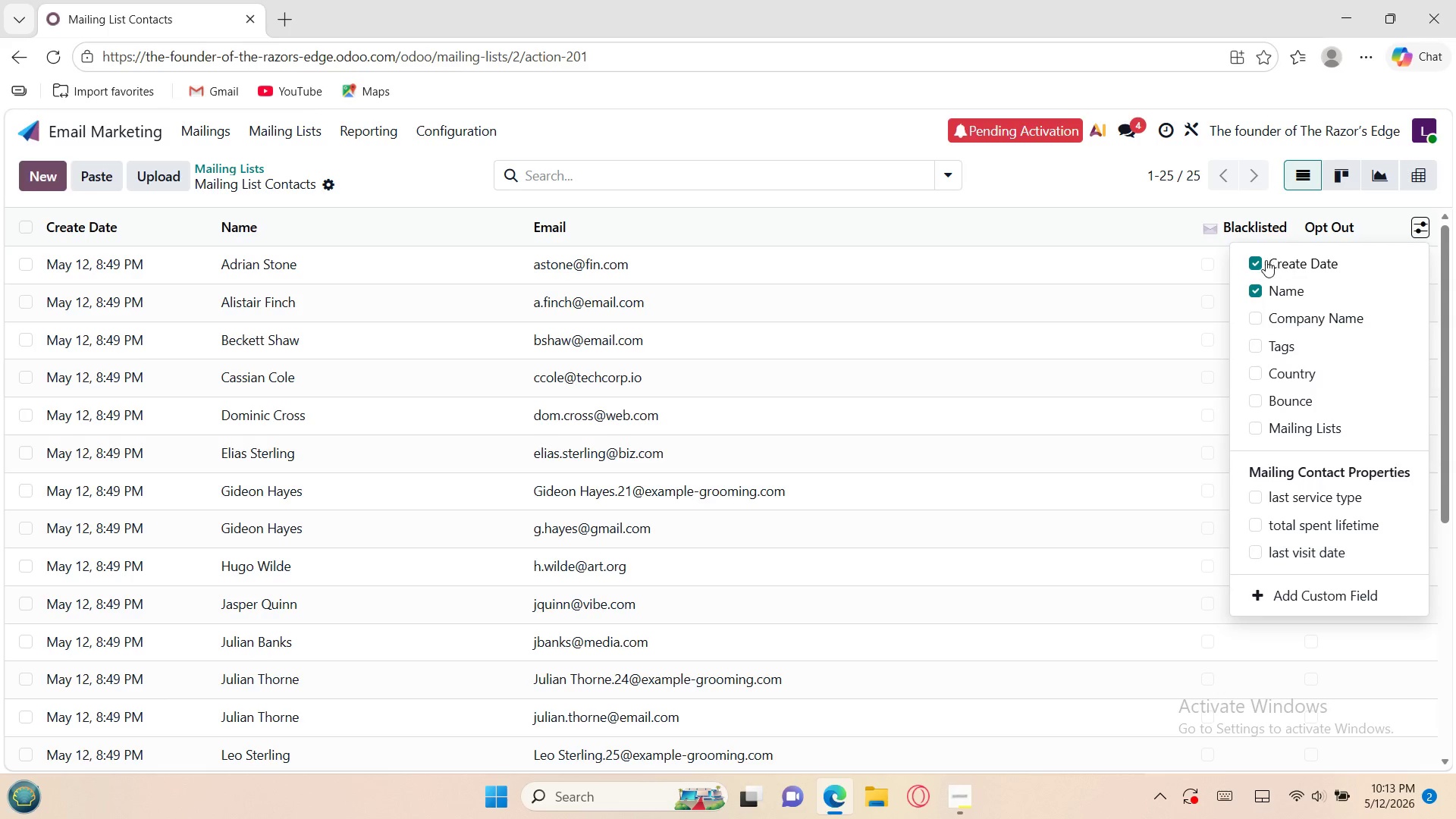 
left_click([1254, 262])
 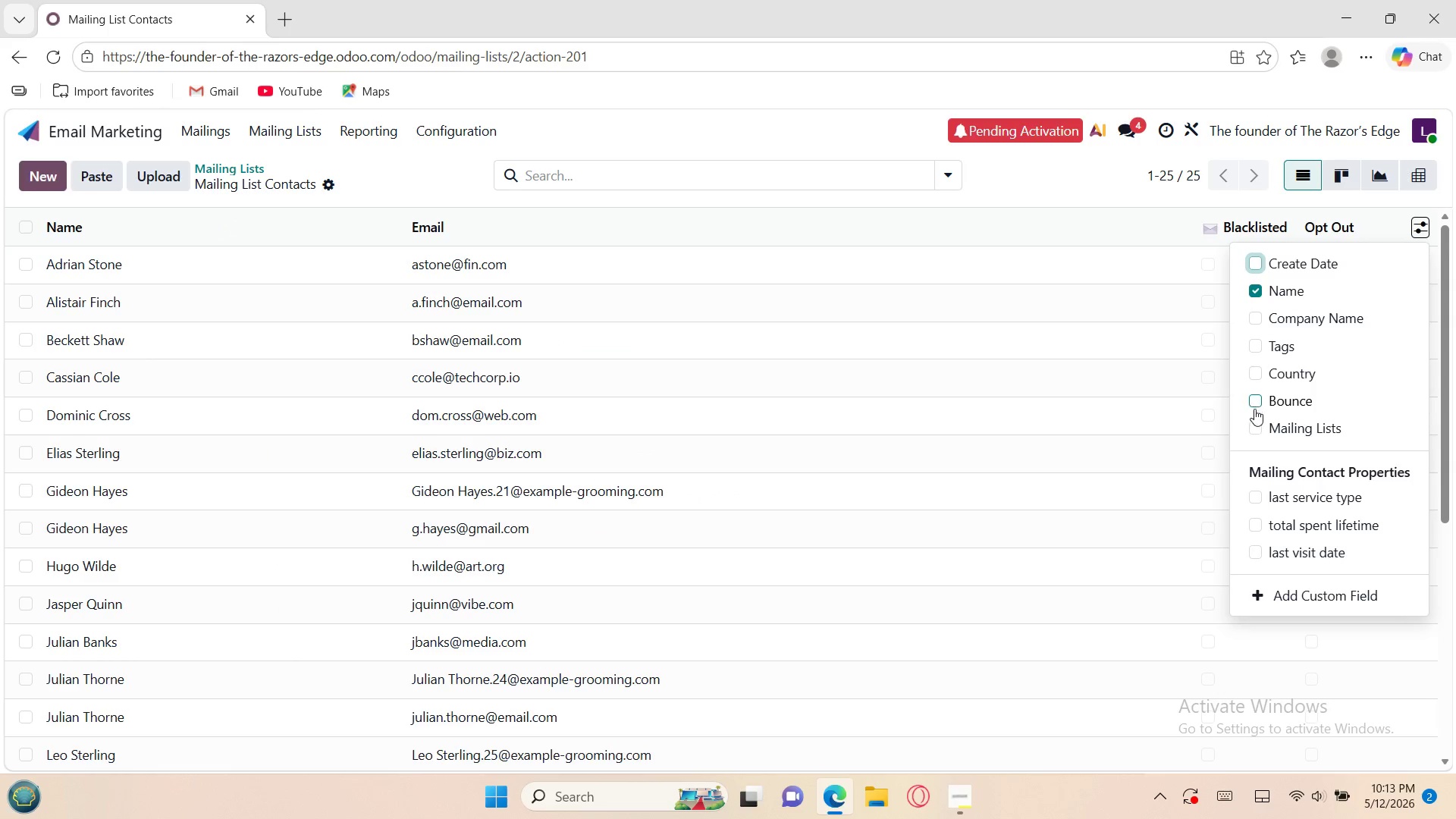 
left_click([1254, 421])
 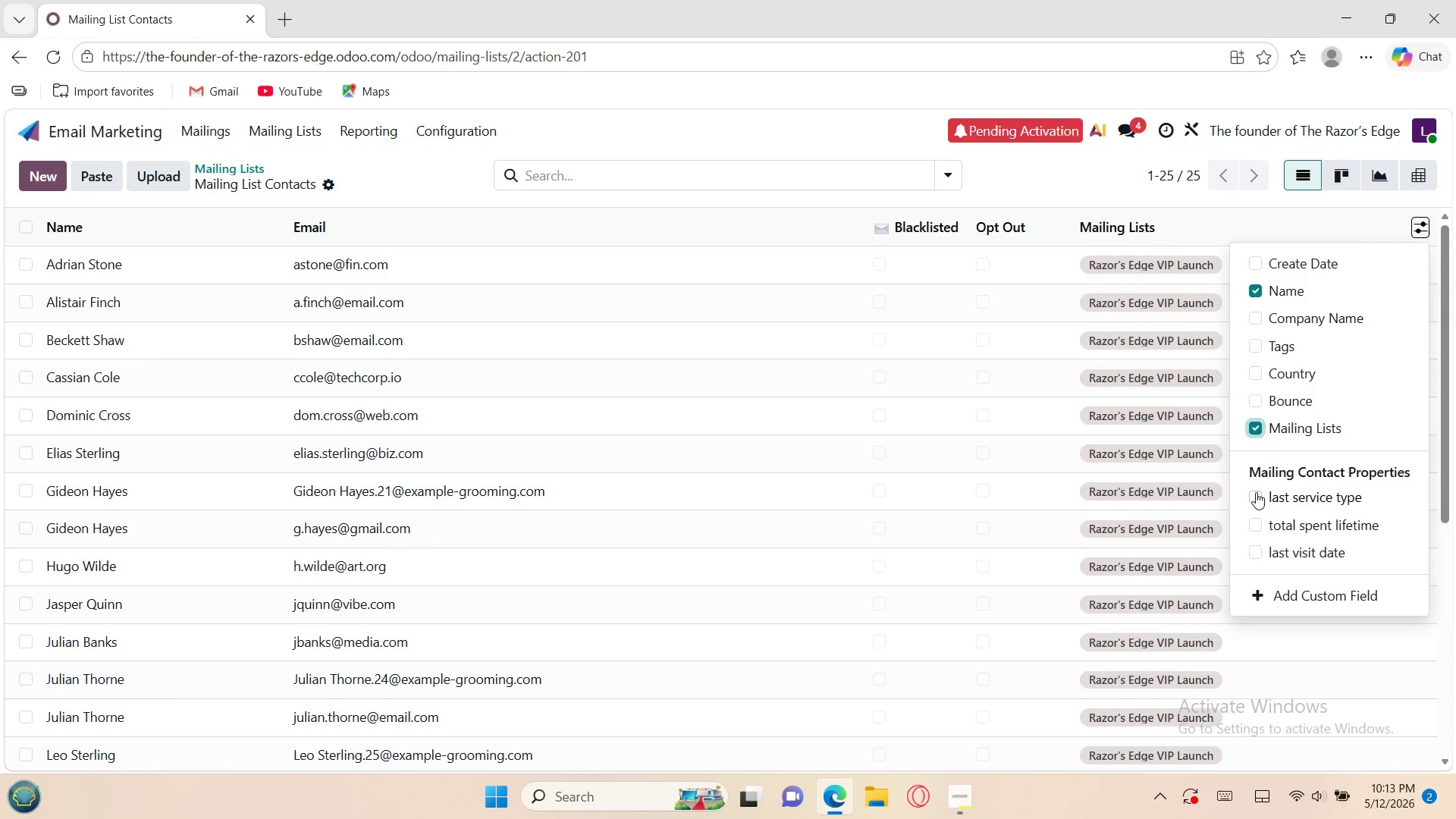 
left_click([1256, 497])
 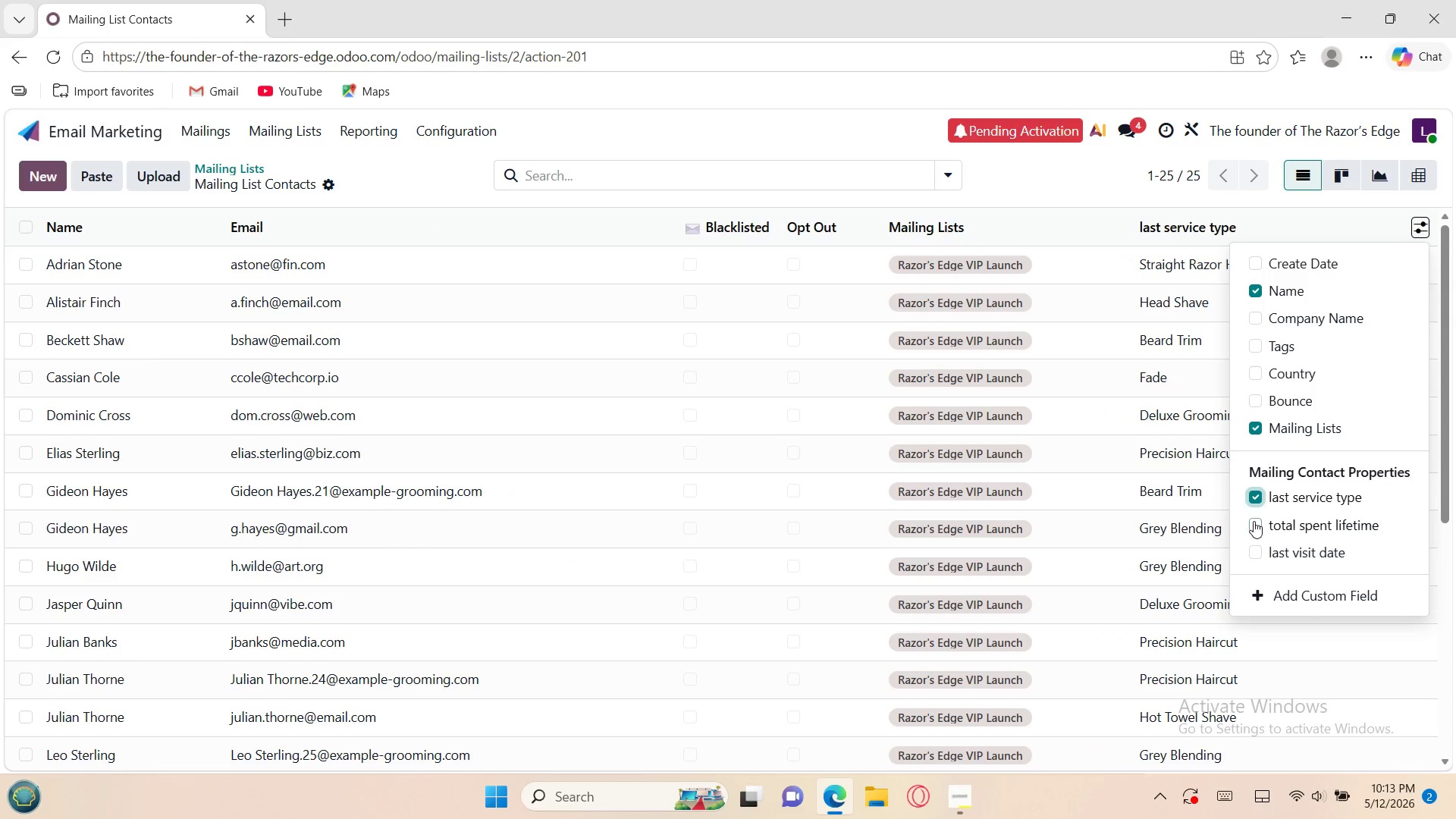 
left_click([1254, 521])
 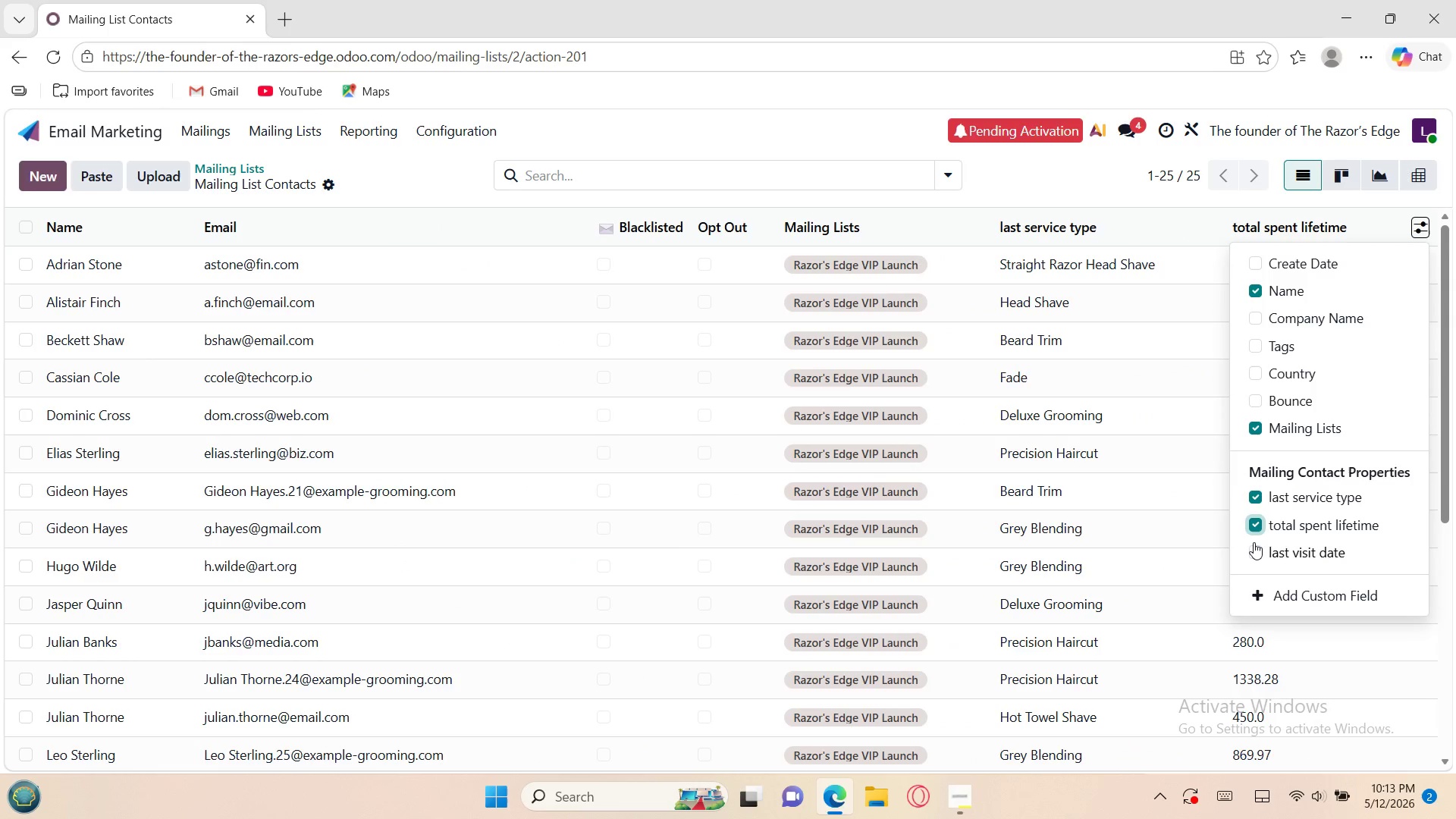 
left_click([1254, 546])
 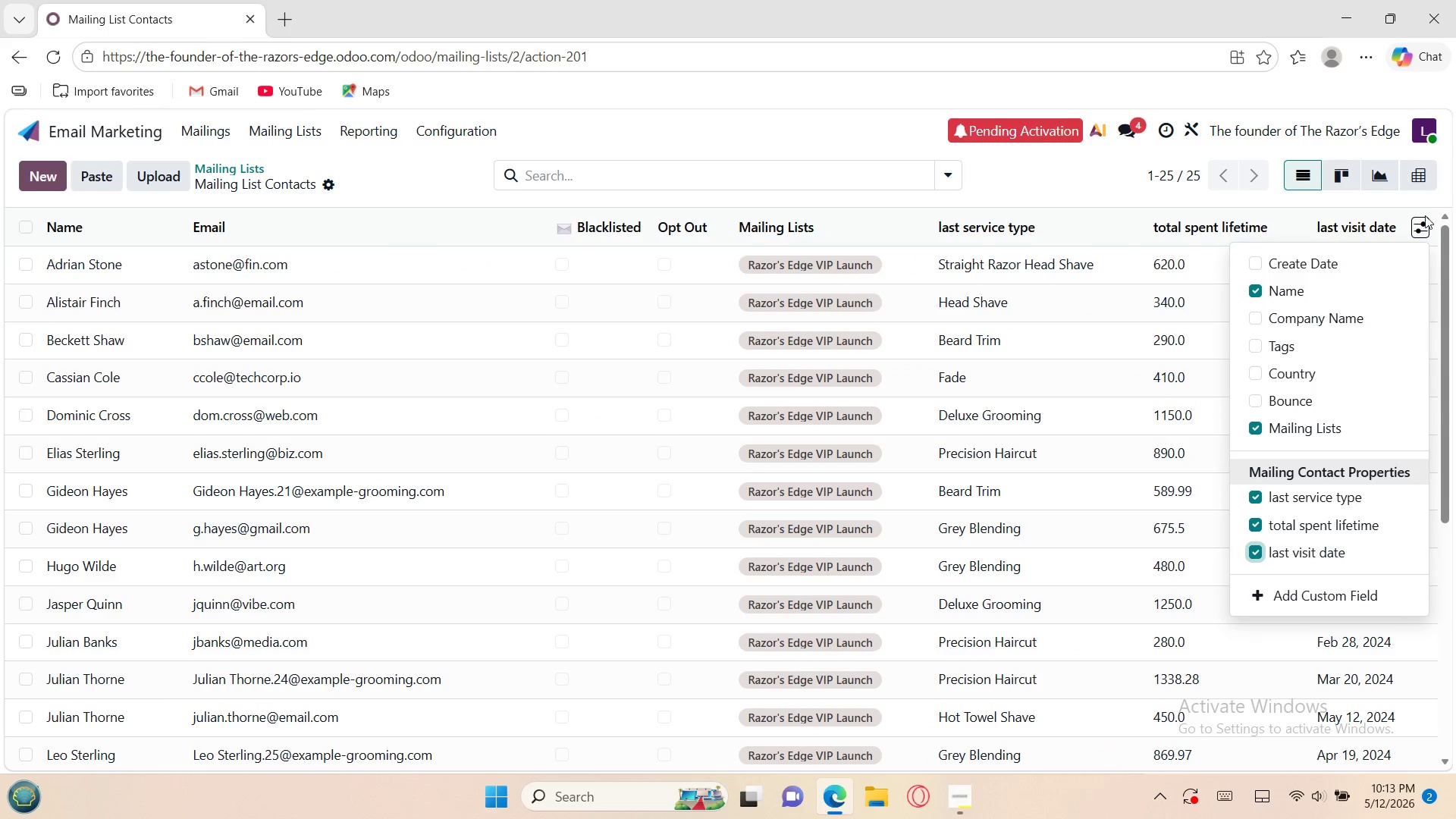 
left_click([1418, 224])
 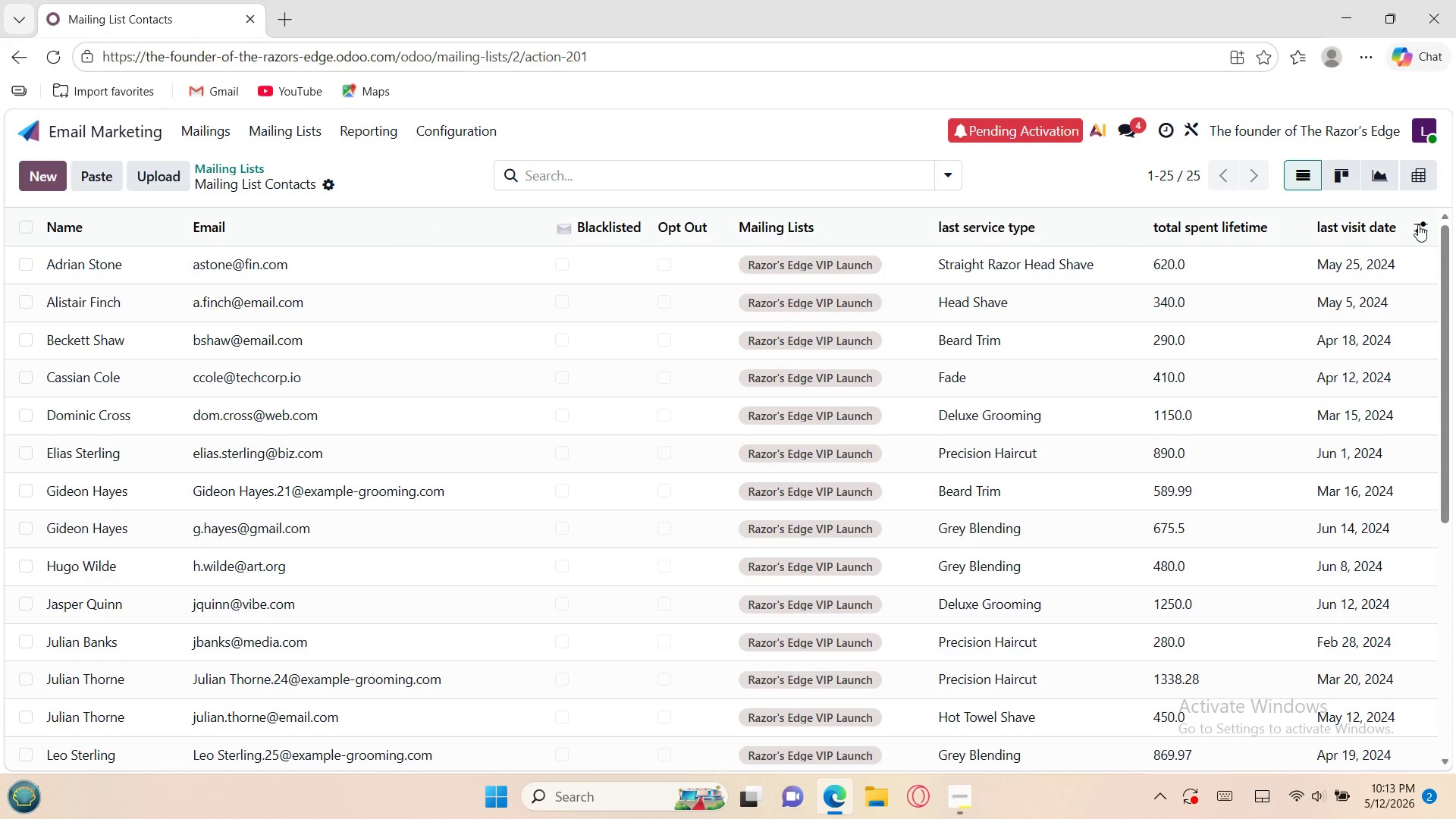 
key(Meta+PrintScreen)
 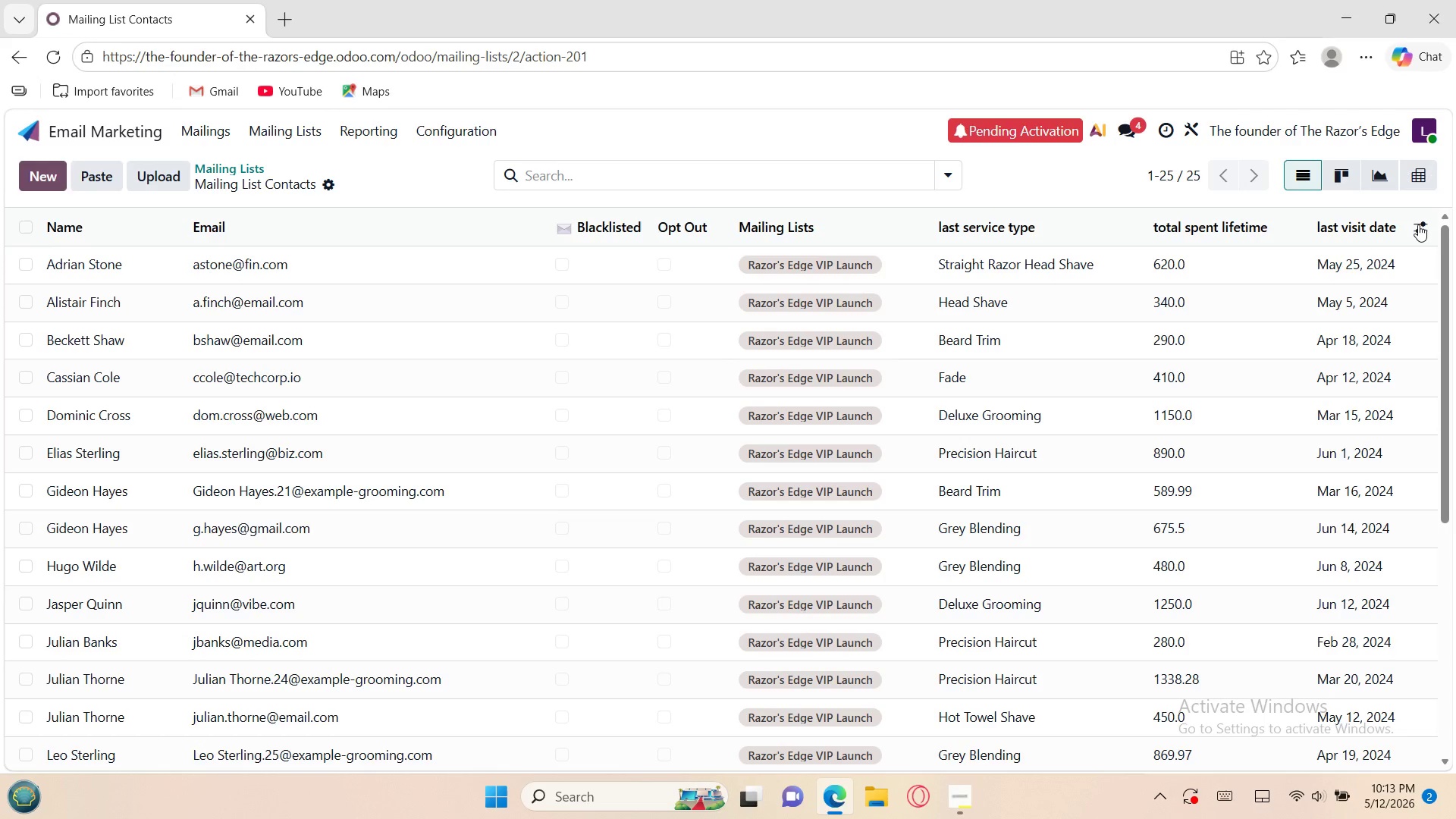 
wait(13.92)
 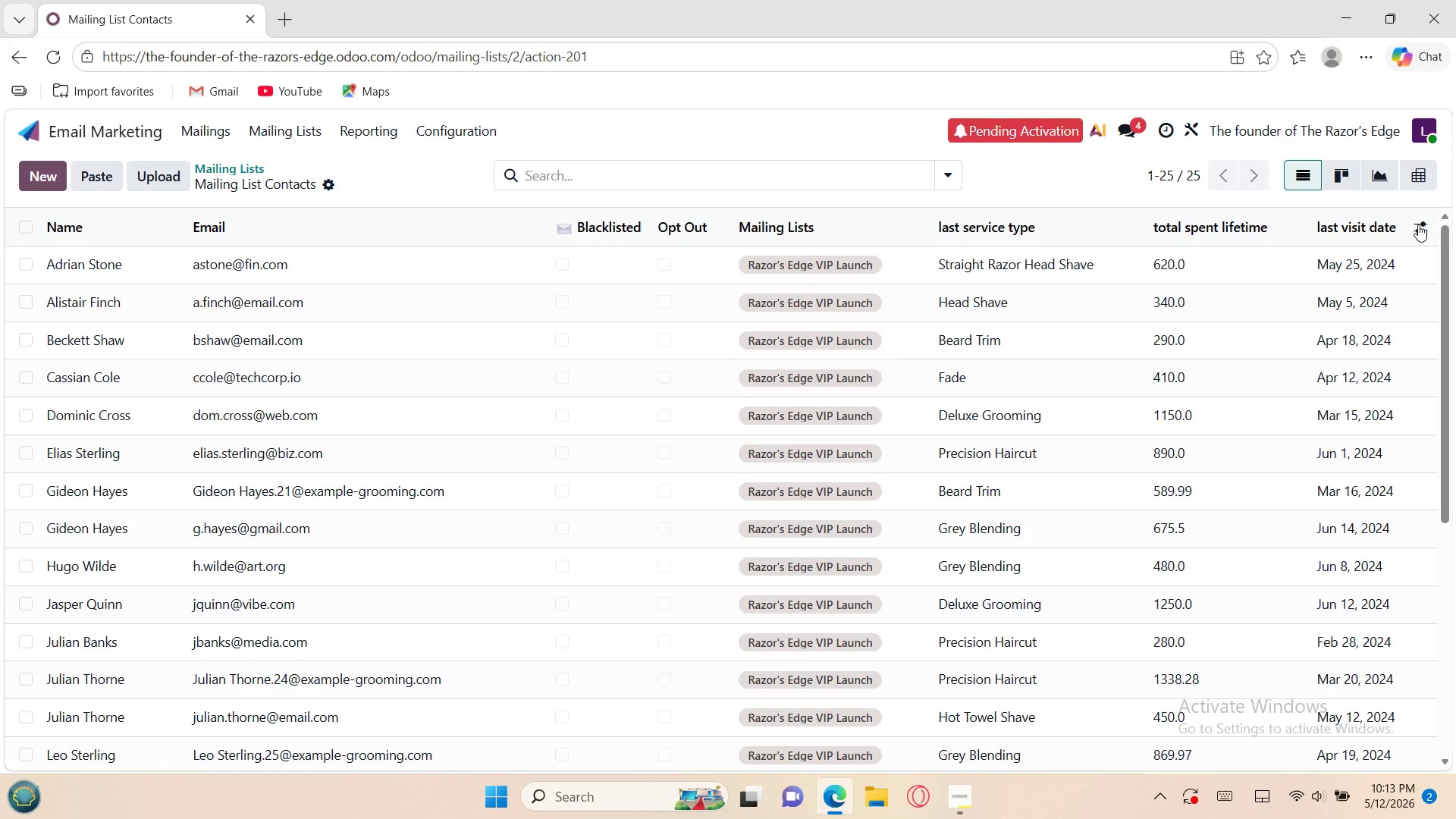 
left_click([948, 792])